 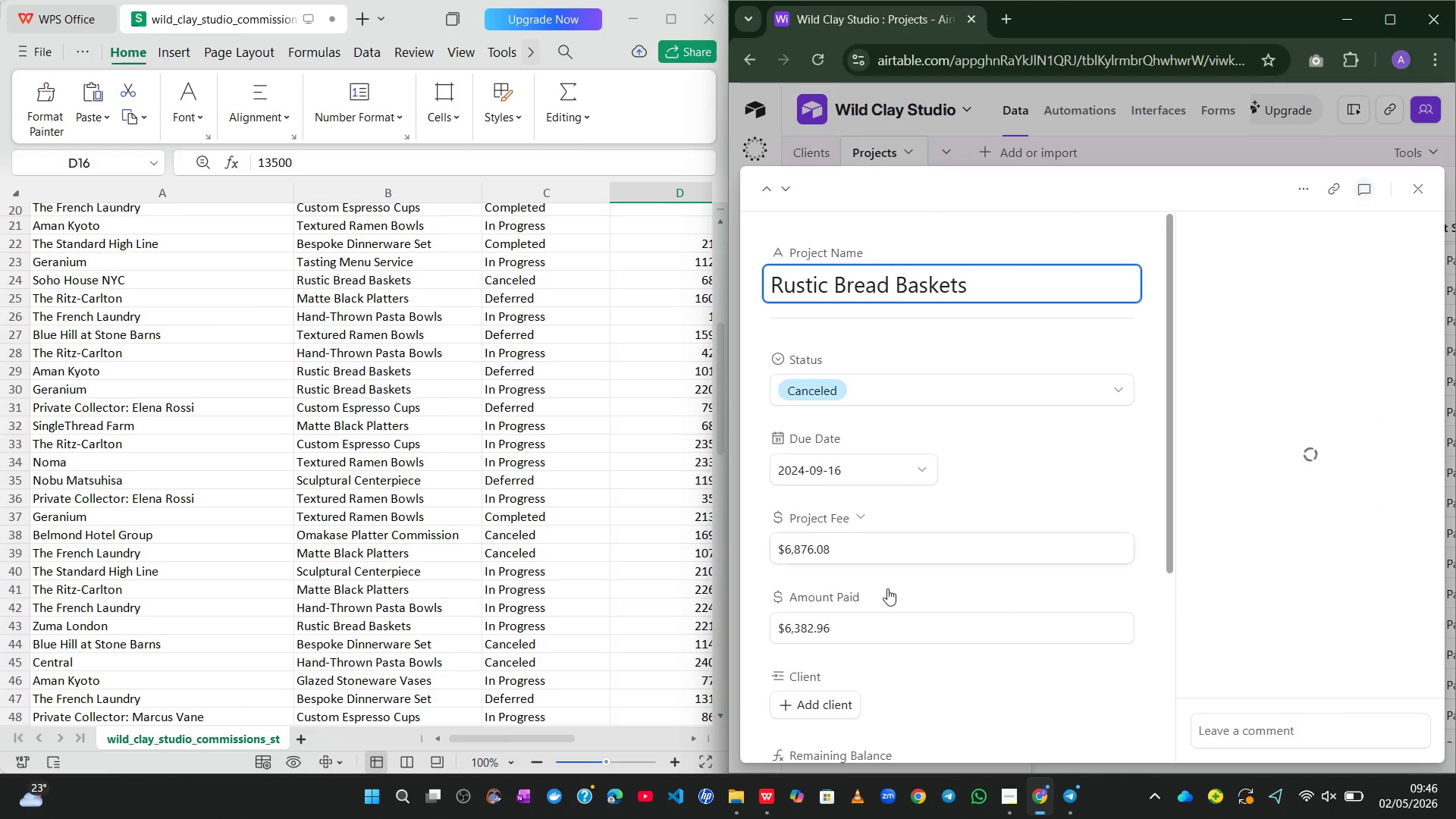 
left_click([820, 413])
 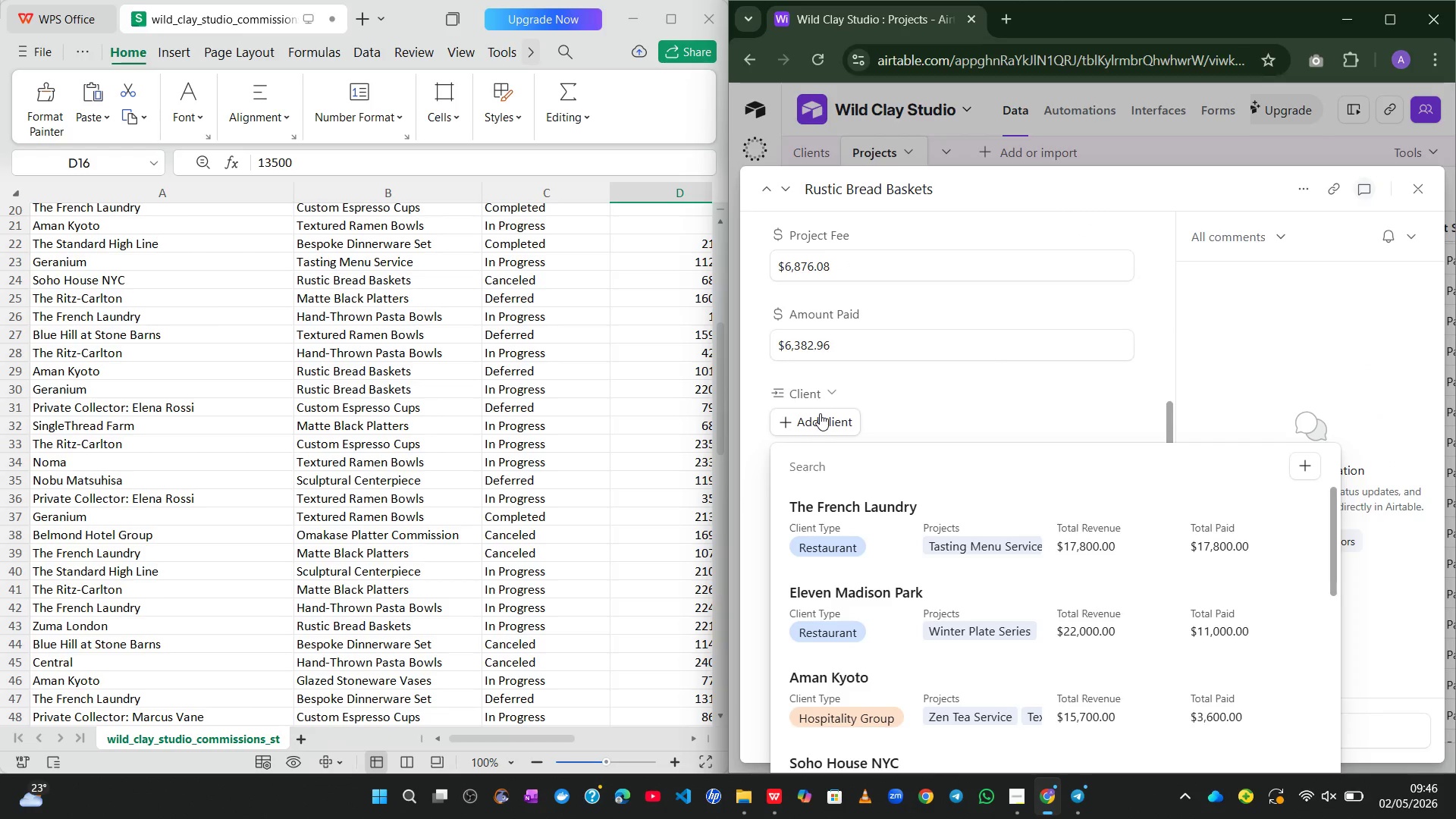 
type(soho)
 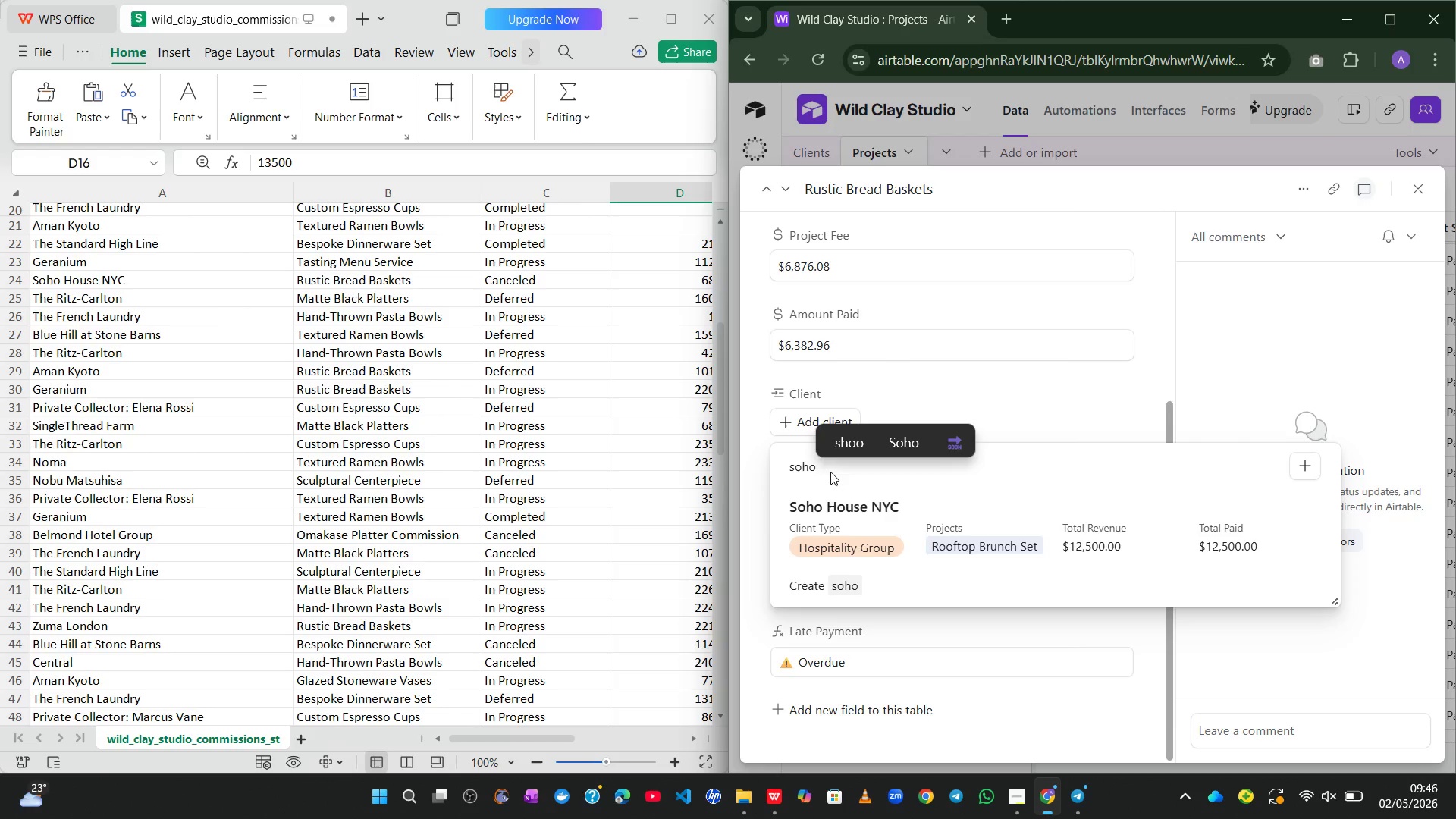 
left_click([843, 514])
 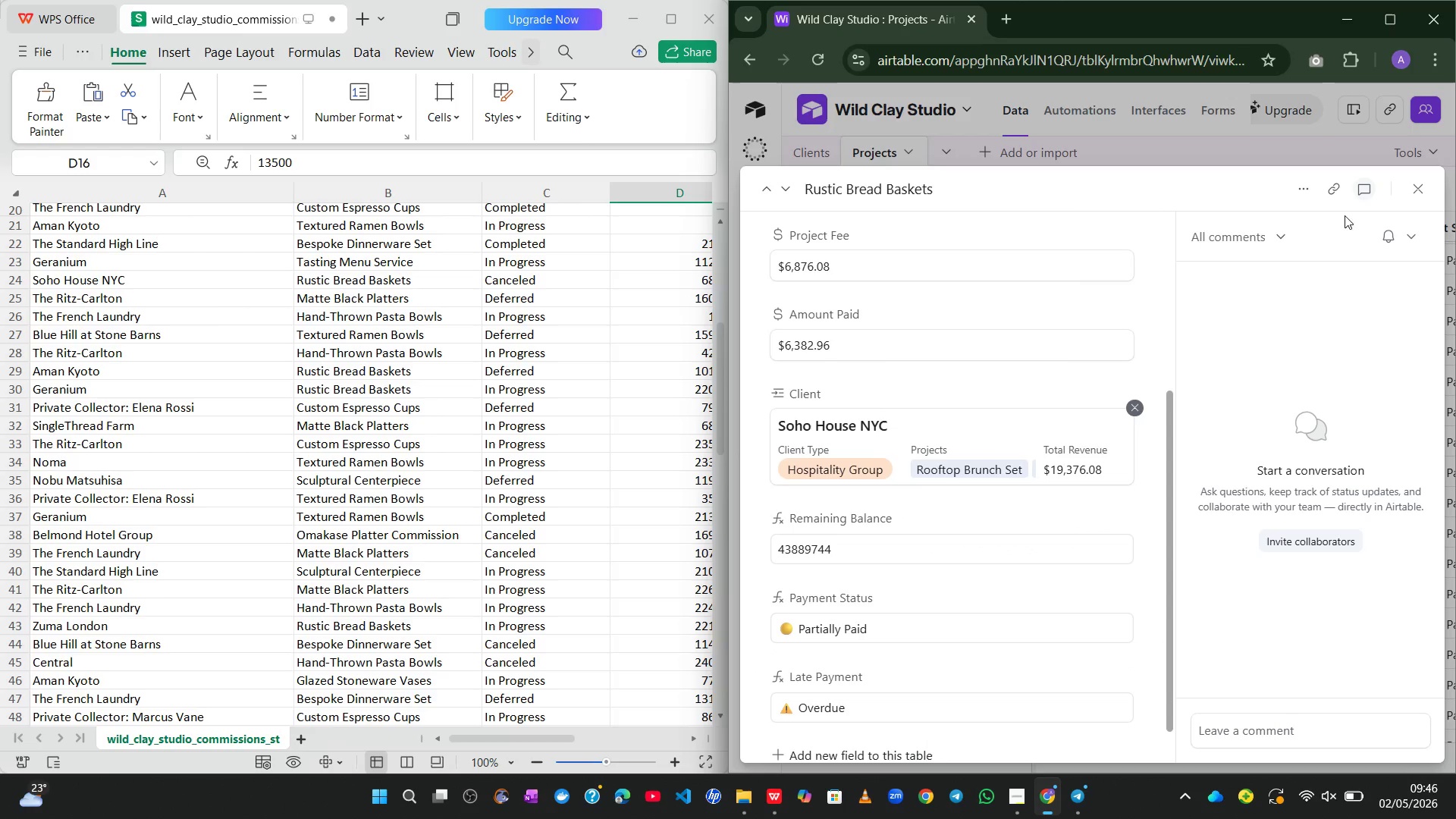 
left_click([1410, 195])
 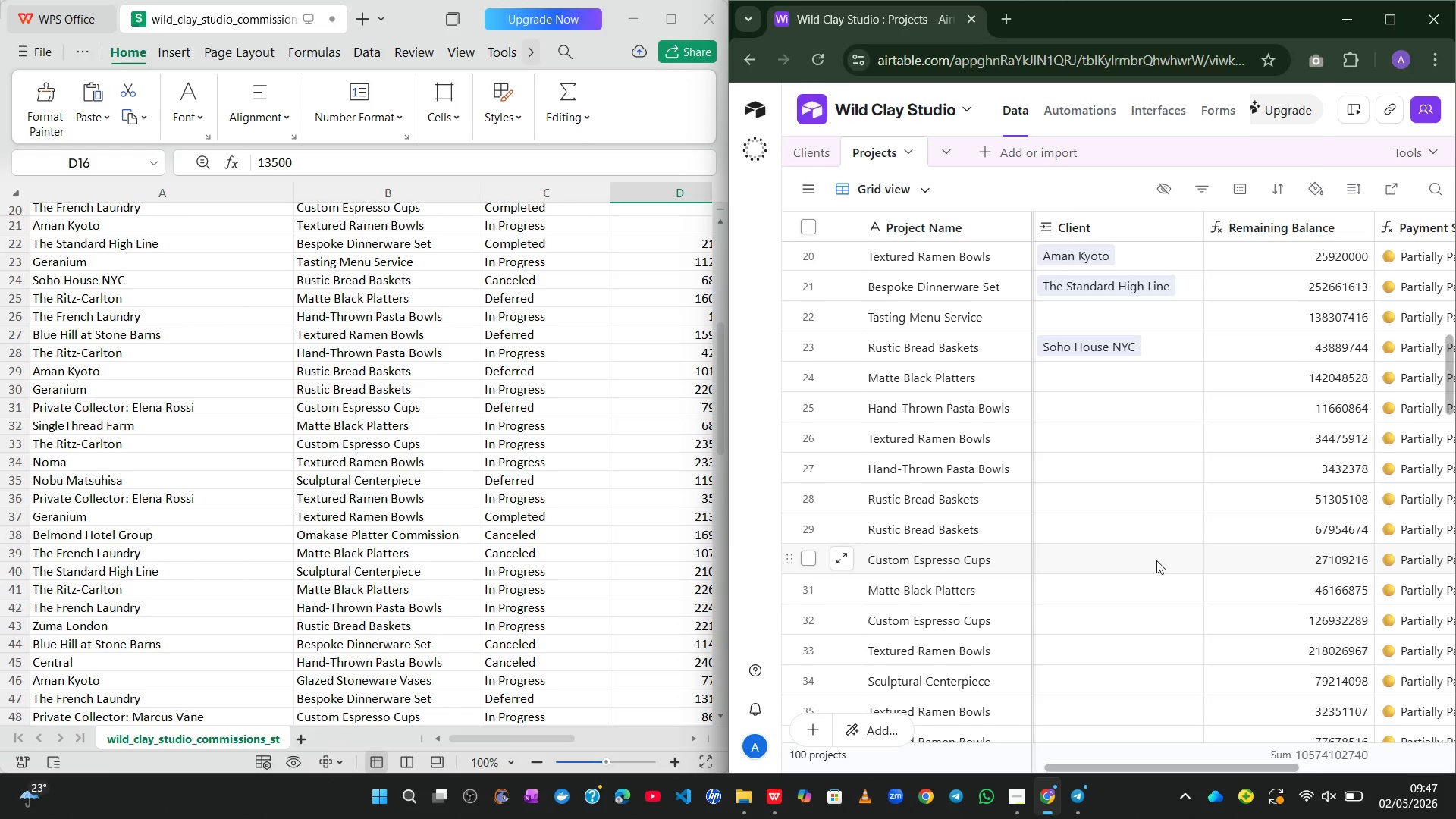 
wait(49.66)
 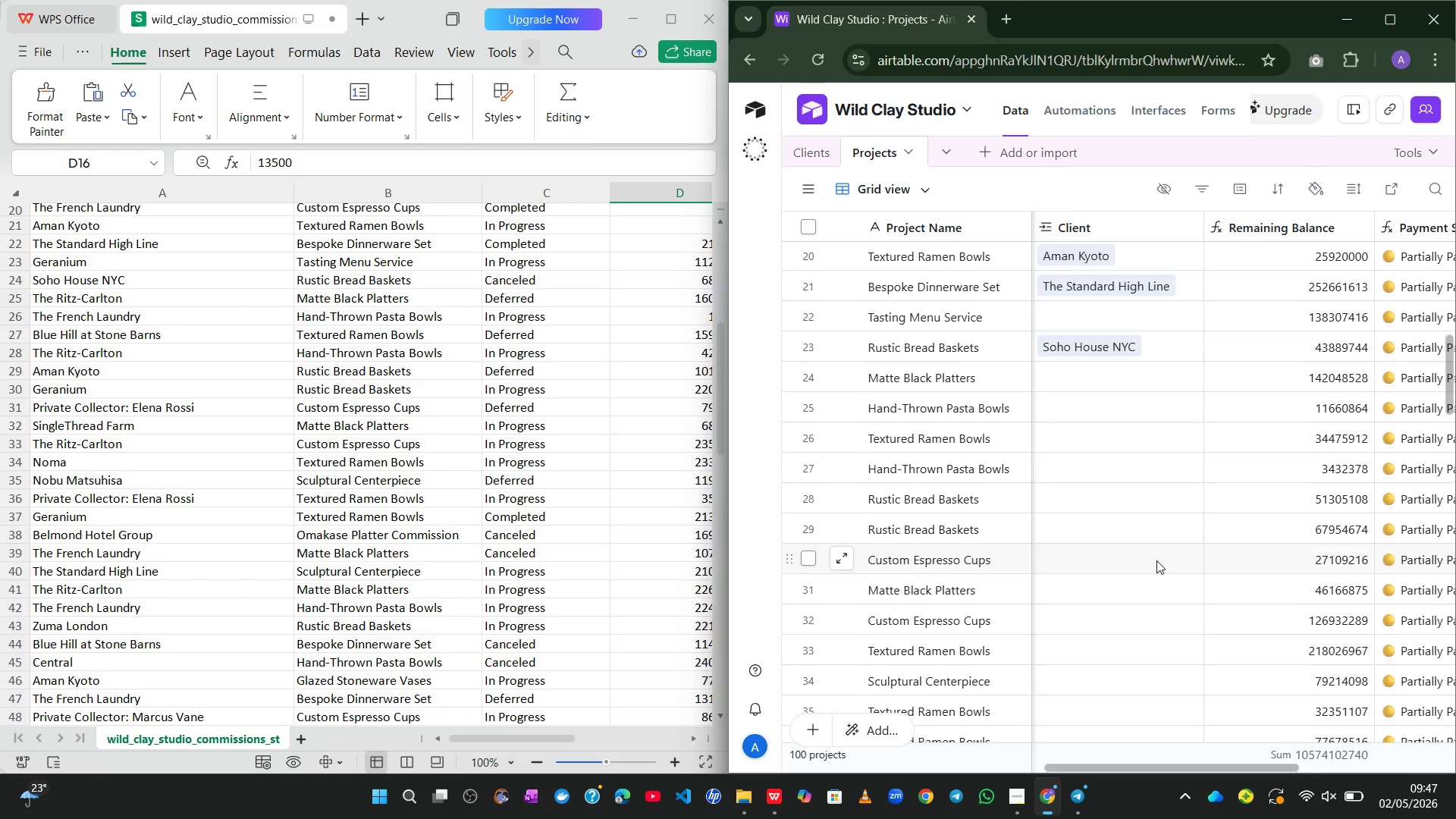 
left_click([1006, 700])
 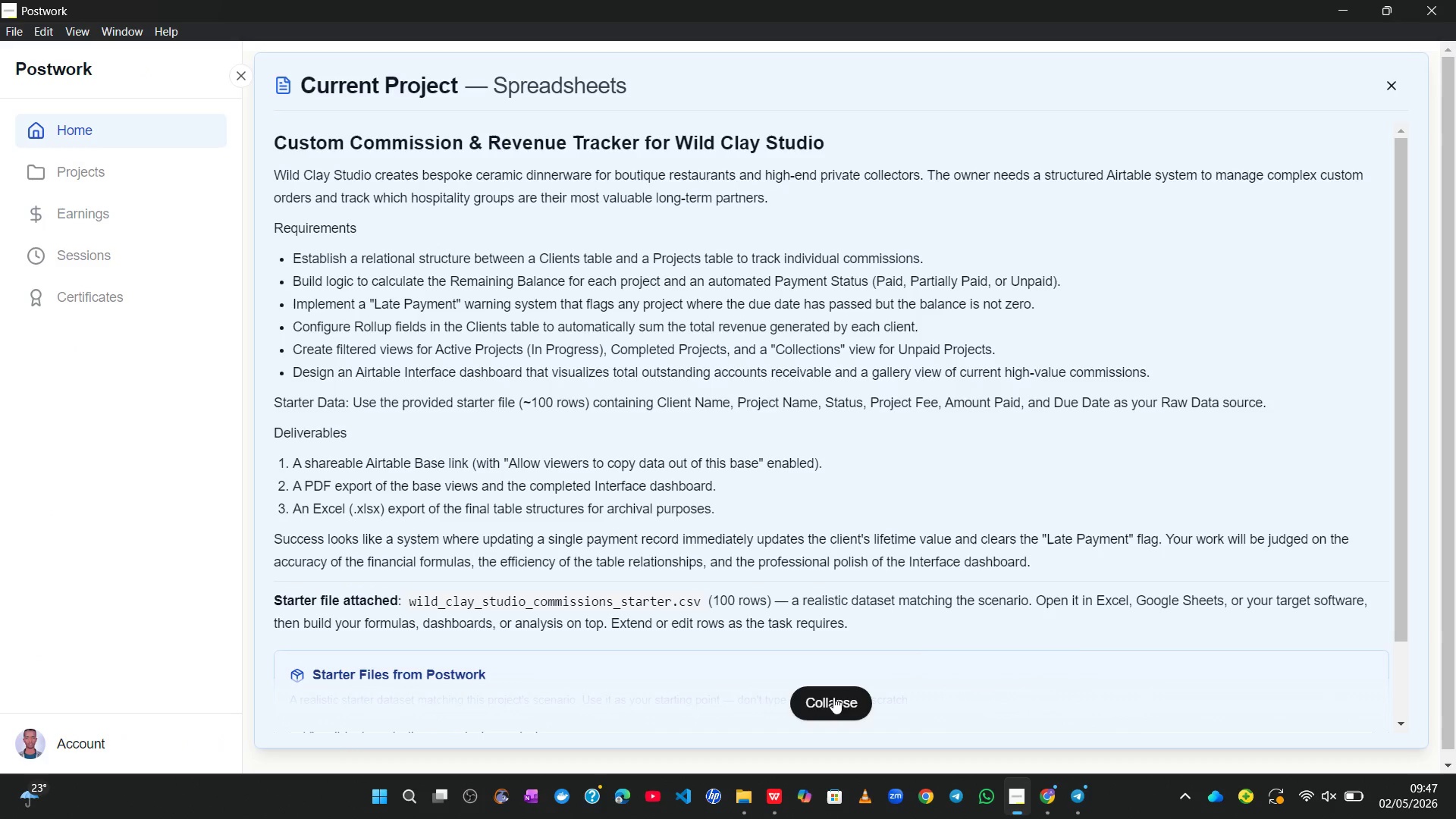 
left_click([830, 698])